 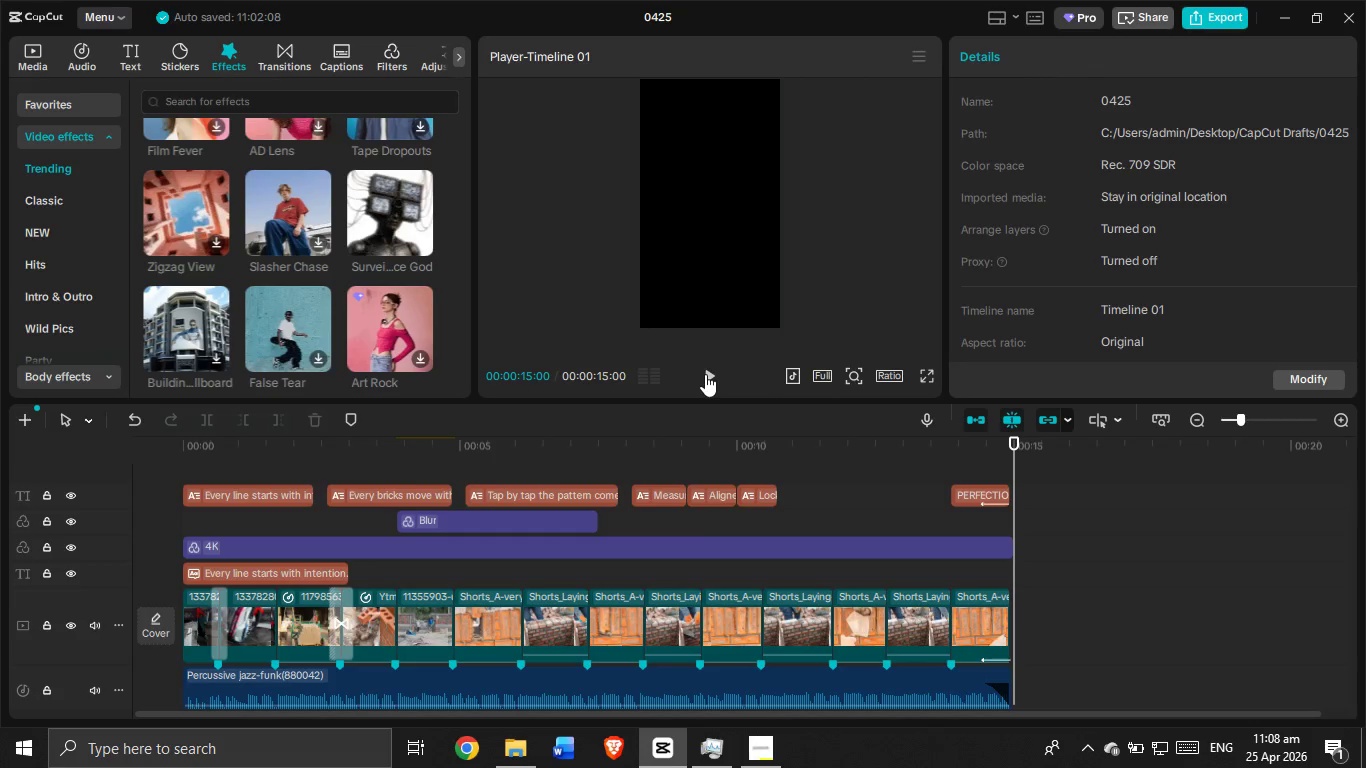 
left_click_drag(start_coordinate=[382, 467], to_coordinate=[101, 473])
 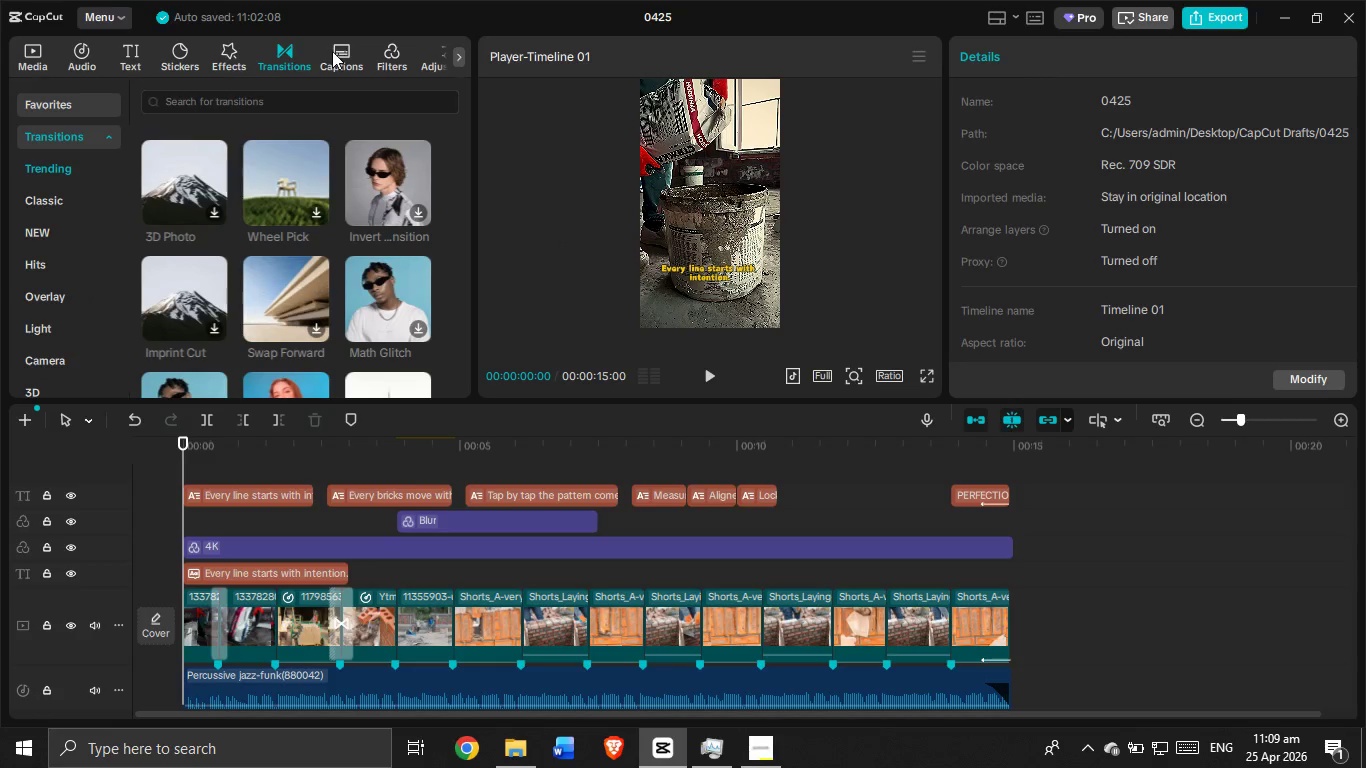 
scroll: coordinate [432, 113], scroll_direction: none, amount: 0.0
 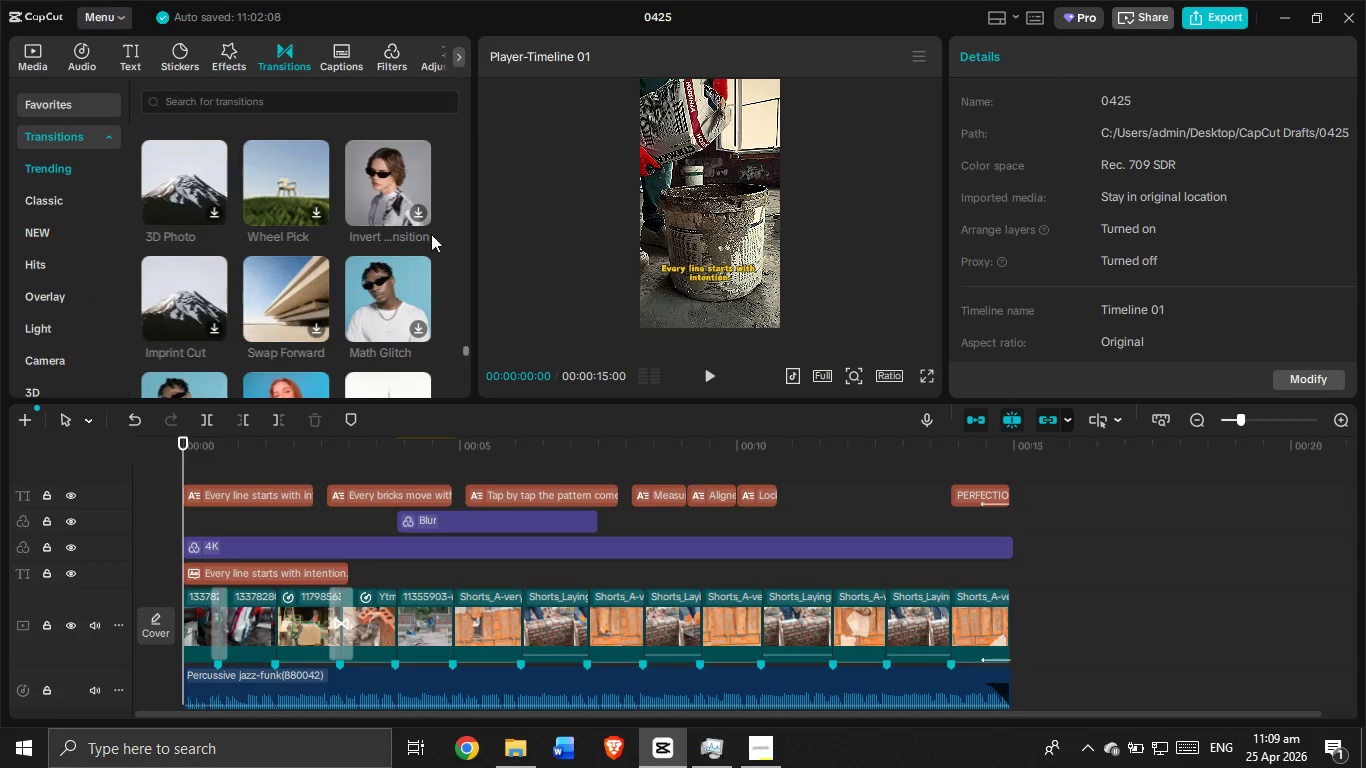 
scroll: coordinate [405, 230], scroll_direction: down, amount: 2.0
 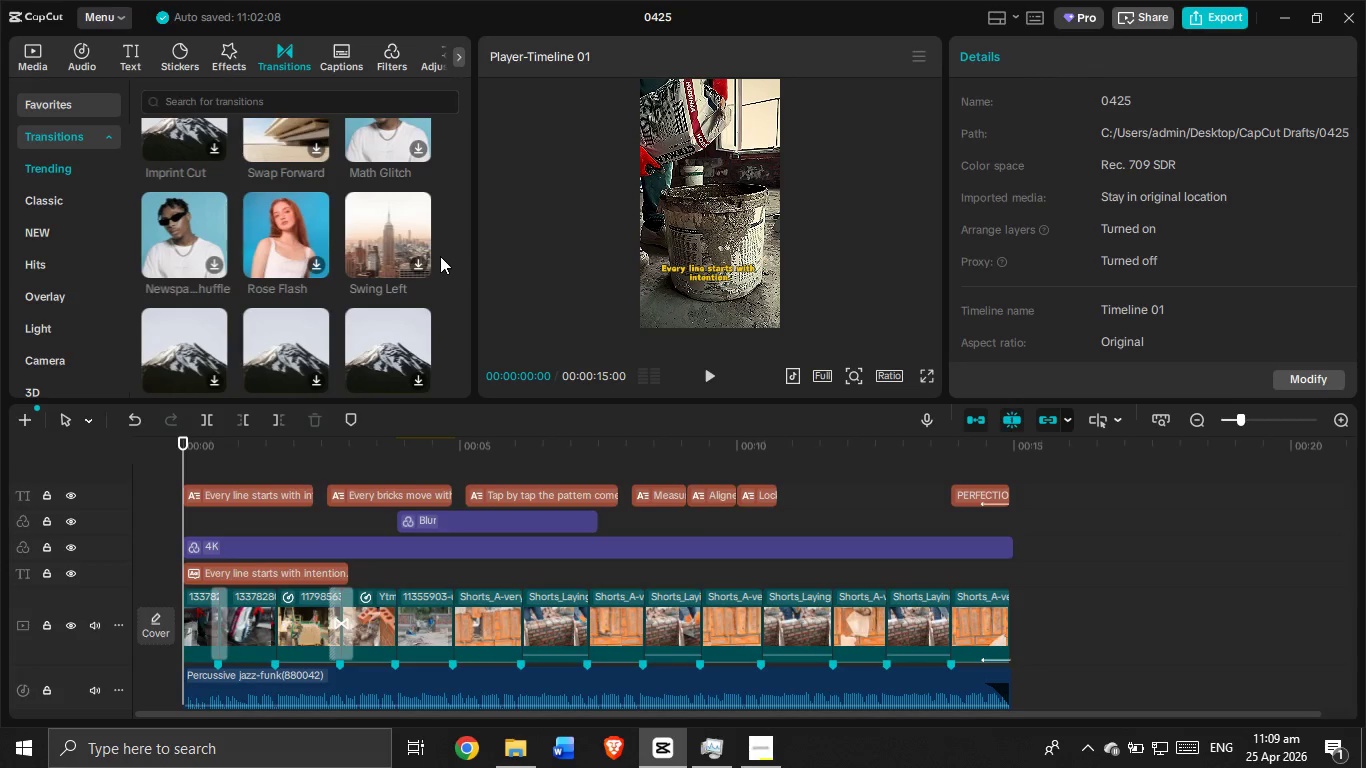 
wait(18.3)
 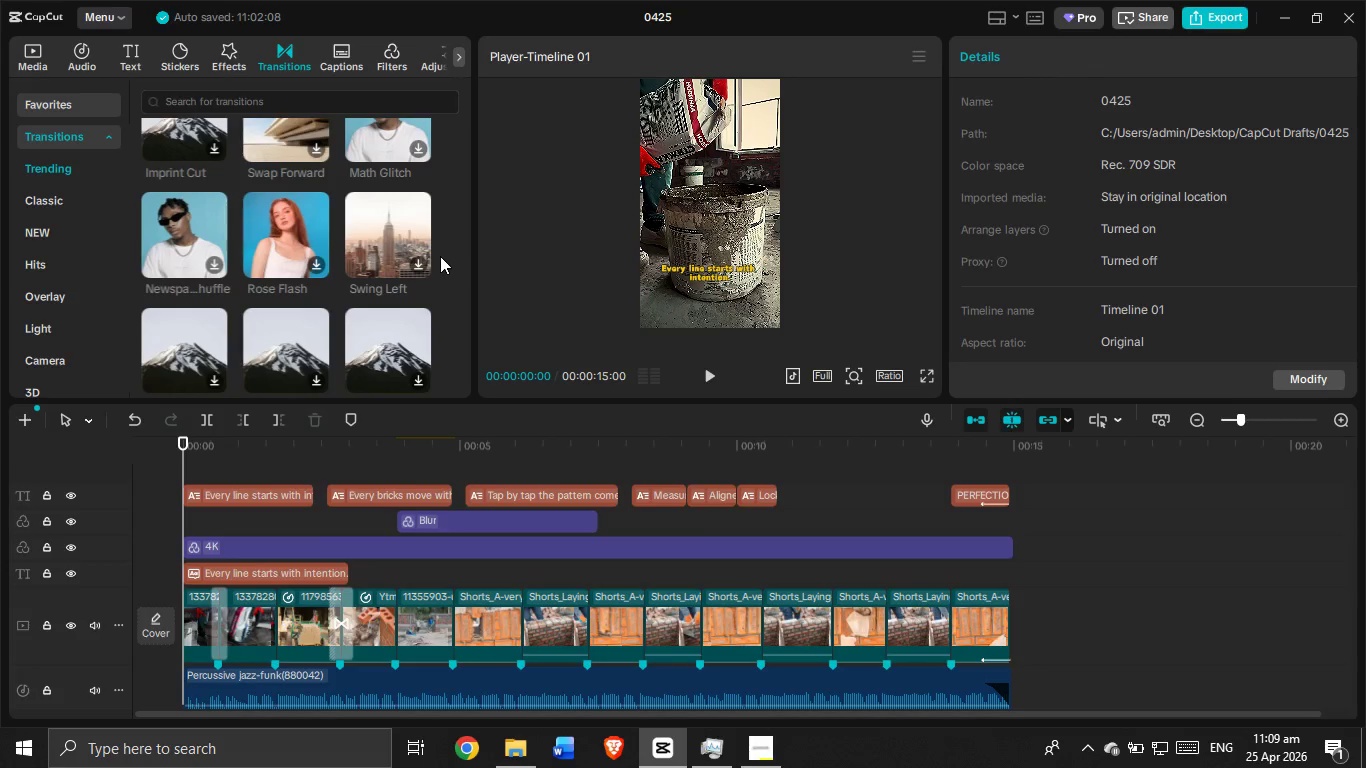 
scroll: coordinate [552, 468], scroll_direction: down, amount: 7.0
 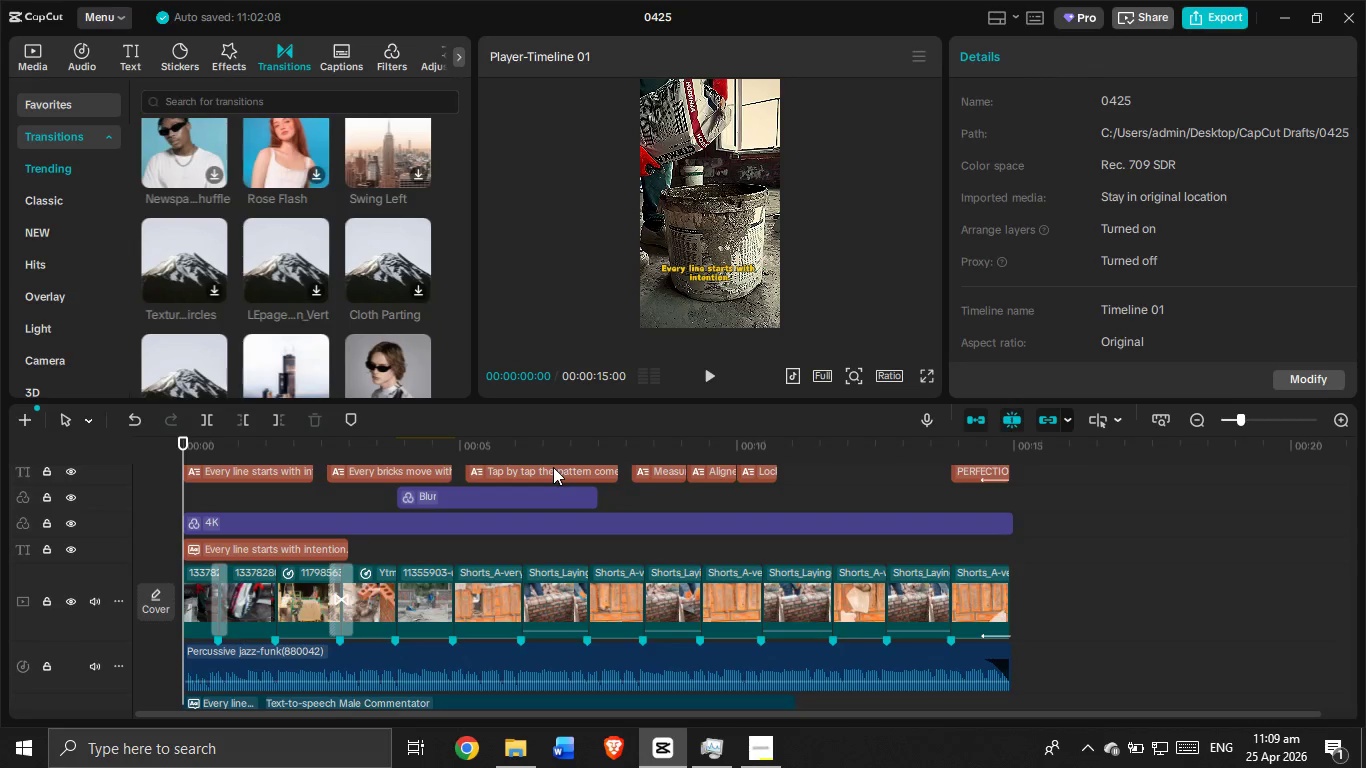 
scroll: coordinate [558, 463], scroll_direction: down, amount: 2.0
 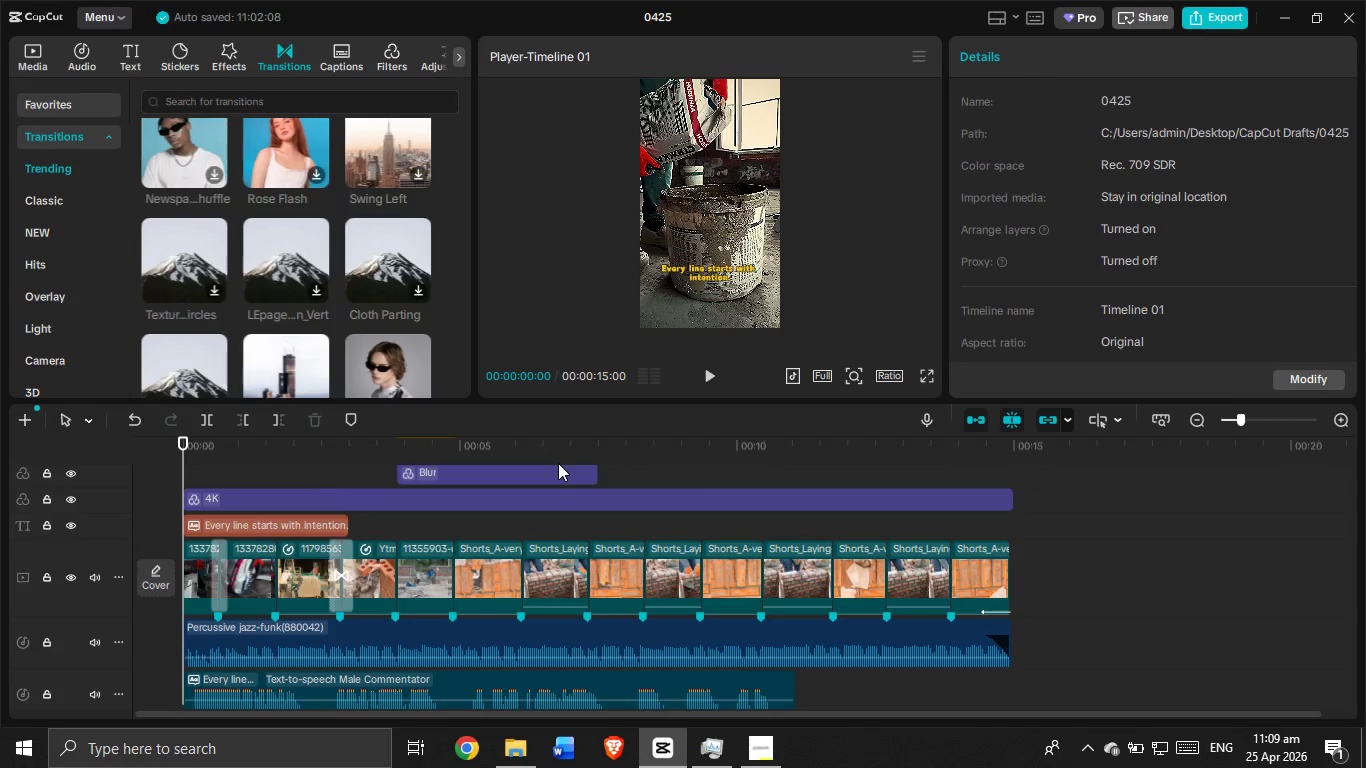 
scroll: coordinate [230, 490], scroll_direction: up, amount: 2.0
 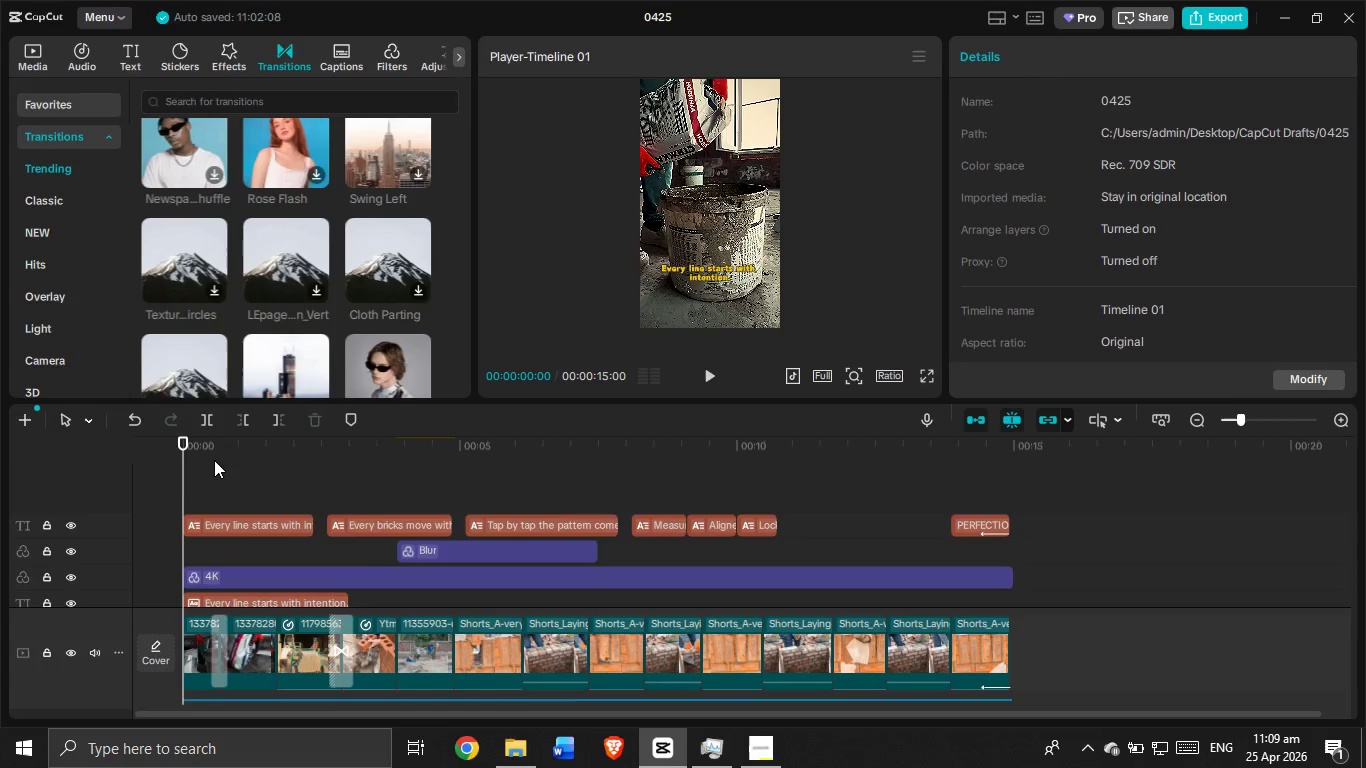 
scroll: coordinate [219, 479], scroll_direction: down, amount: 1.0
 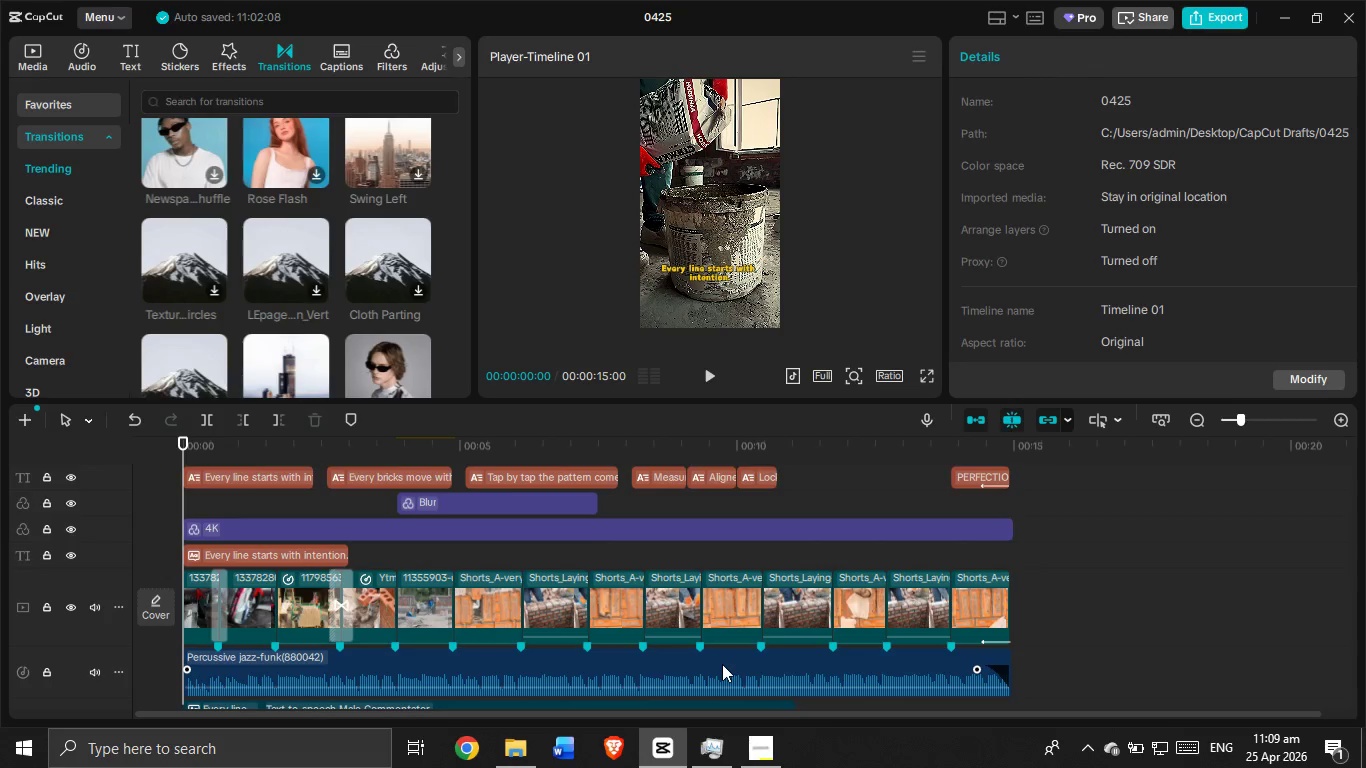 
wait(22.23)
 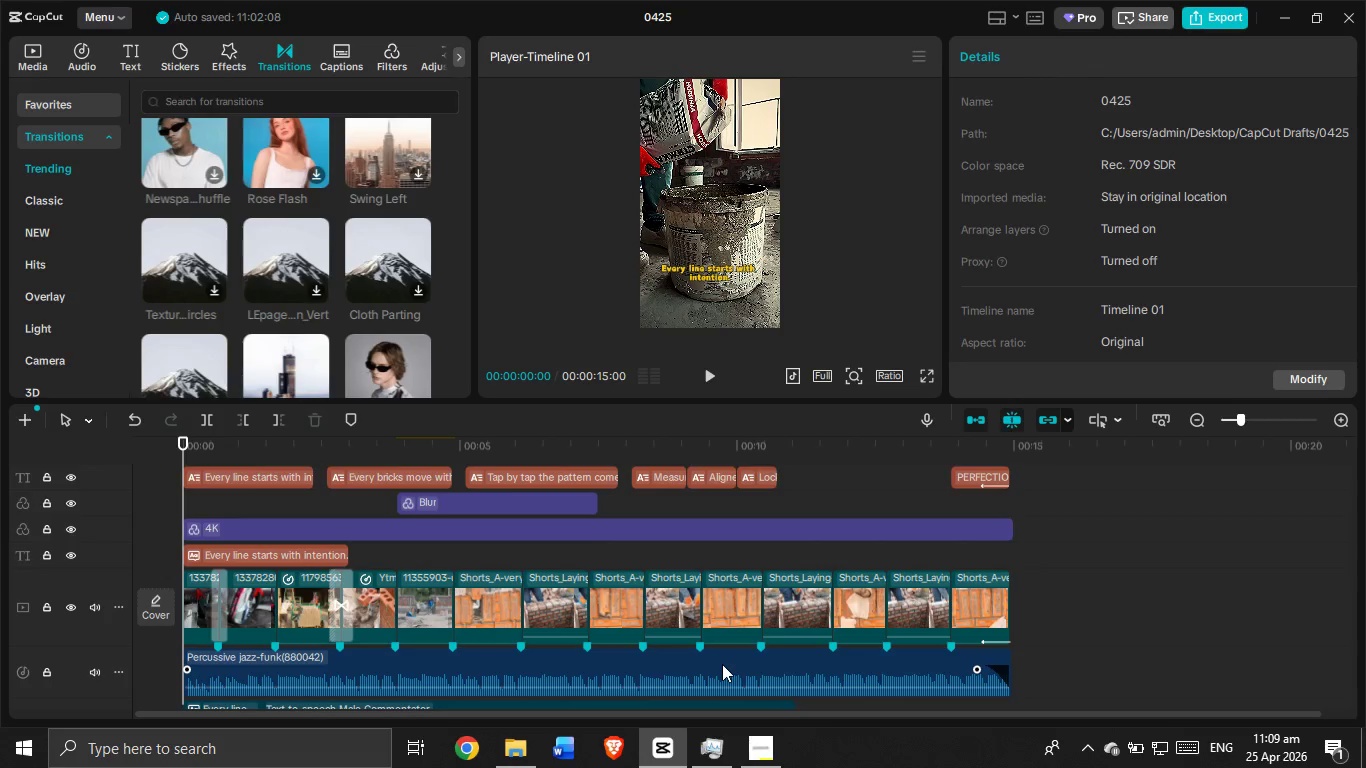 
scroll: coordinate [625, 767], scroll_direction: down, amount: 1.0
 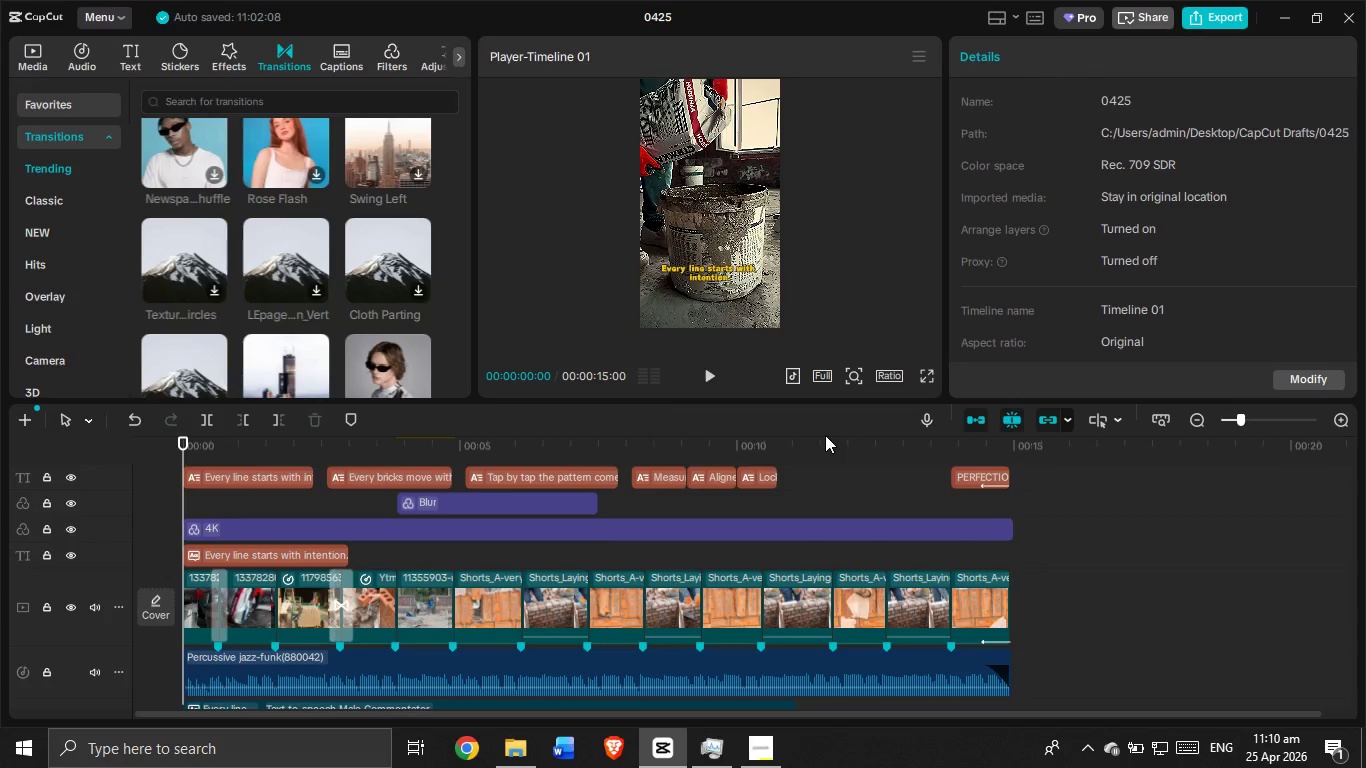 
wait(7.08)
 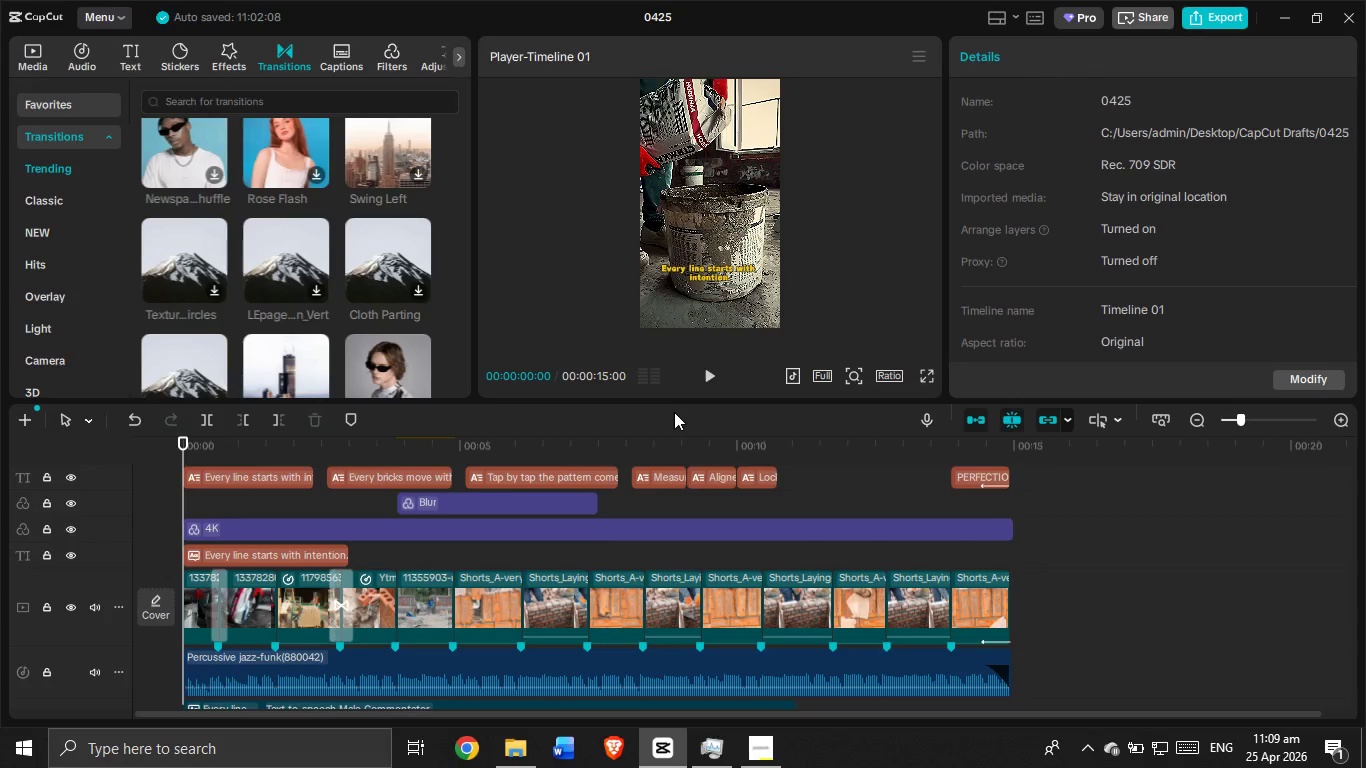 
left_click([712, 377])
 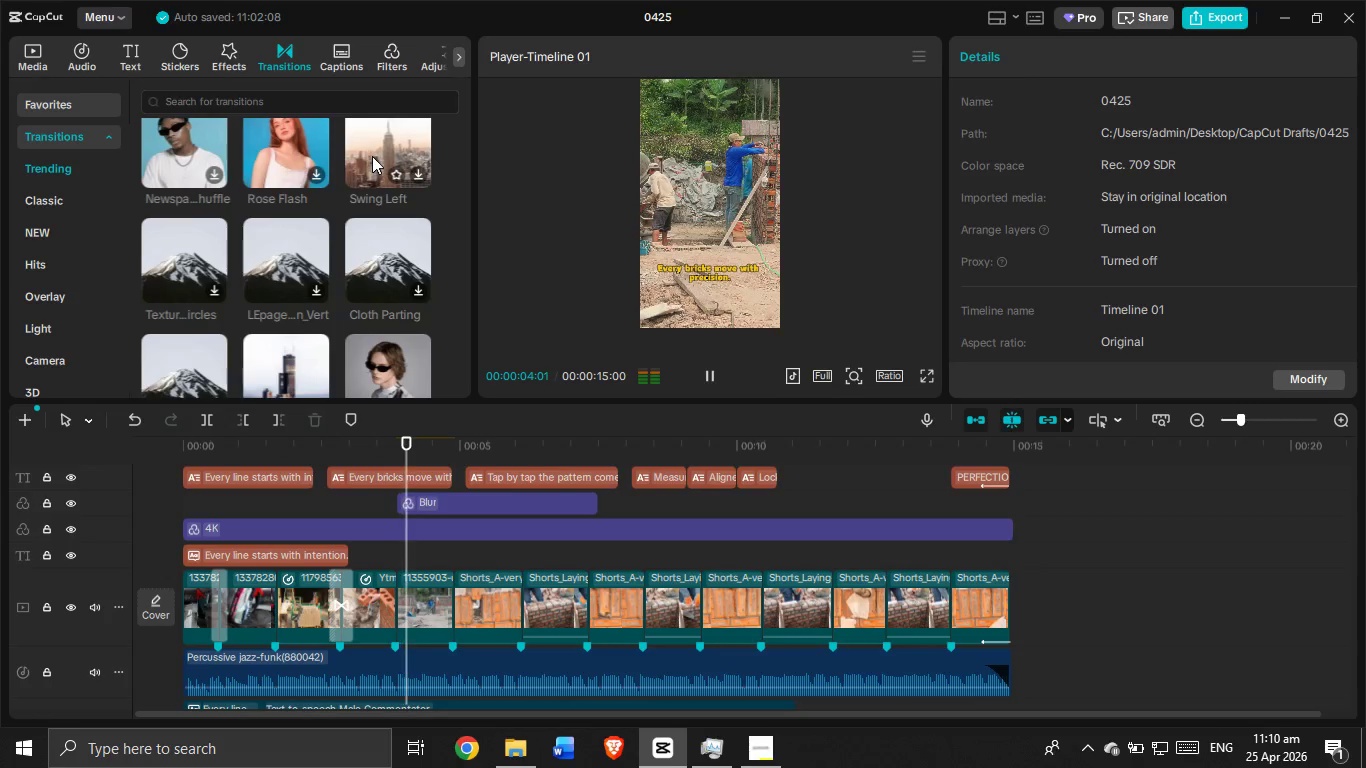 
wait(5.8)
 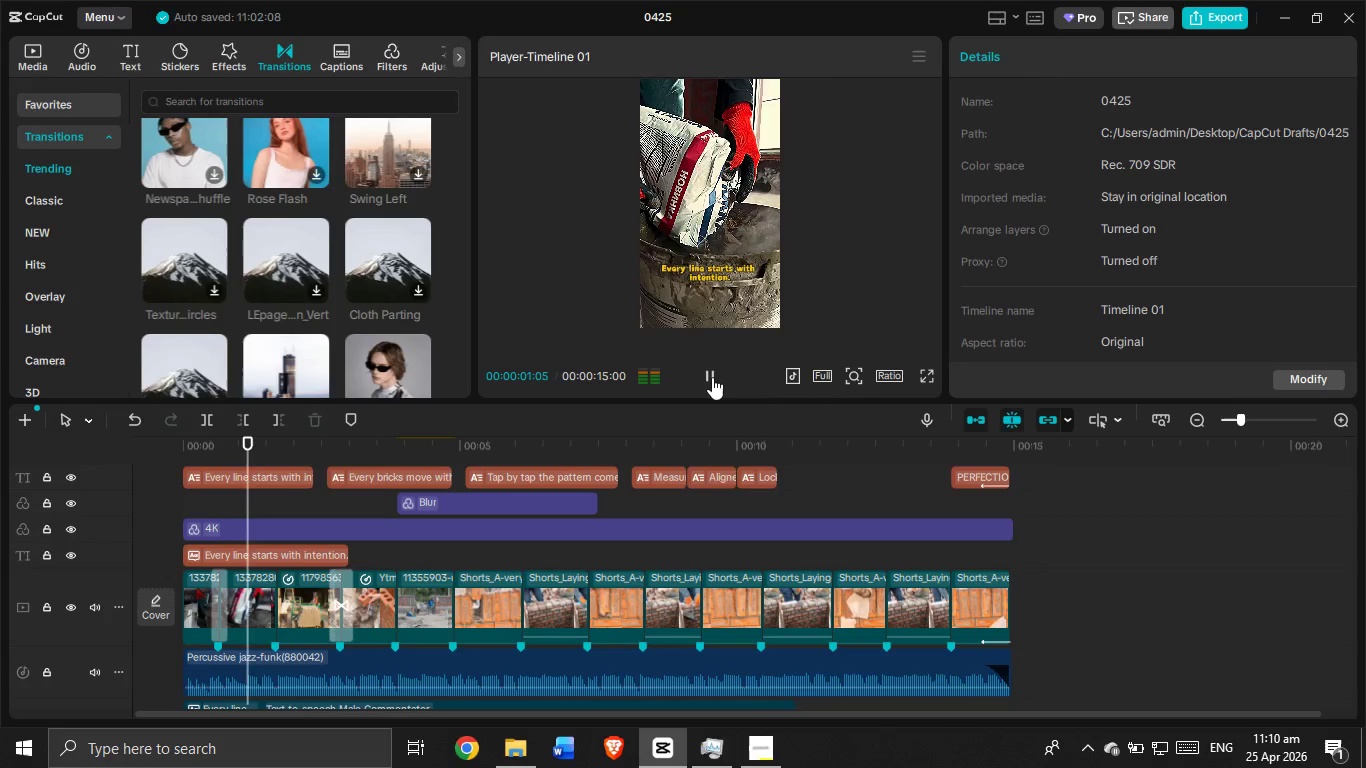 
scroll: coordinate [372, 156], scroll_direction: none, amount: 0.0
 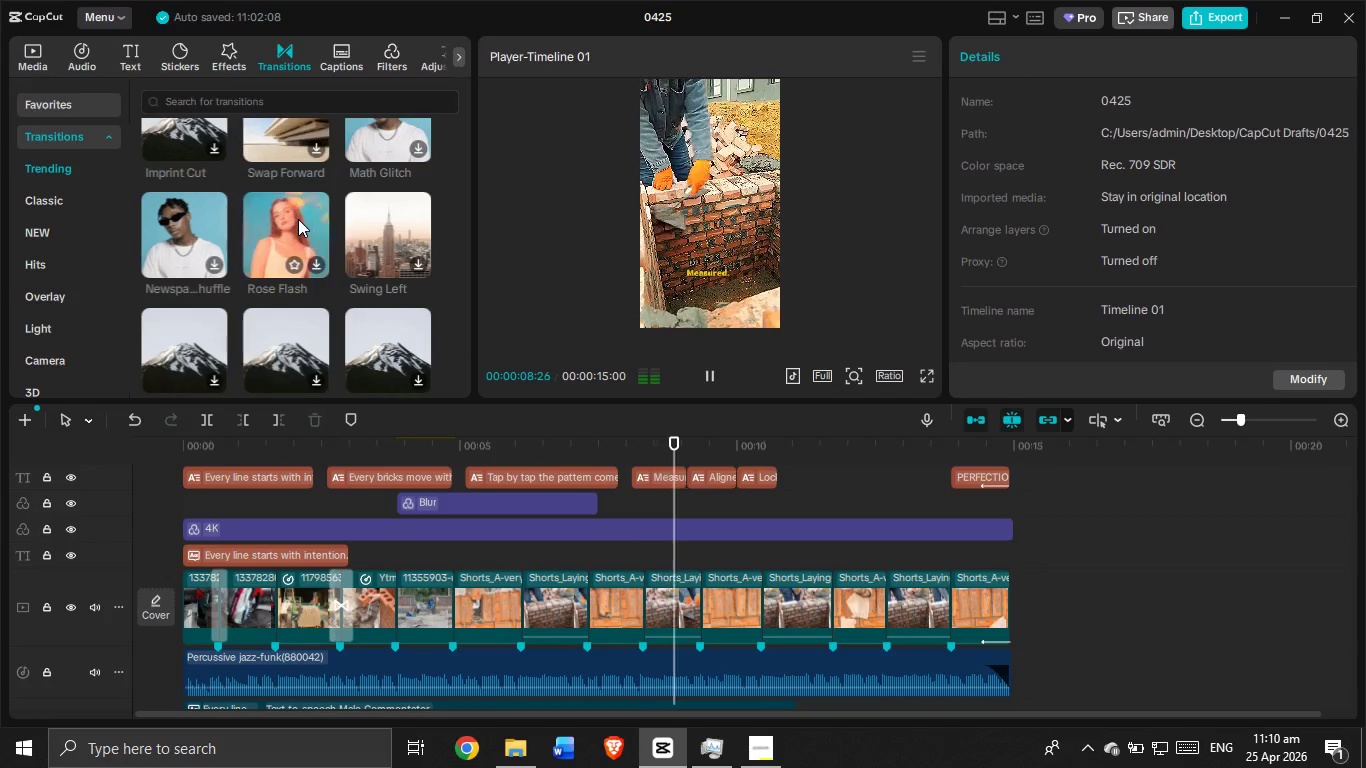 
wait(7.89)
 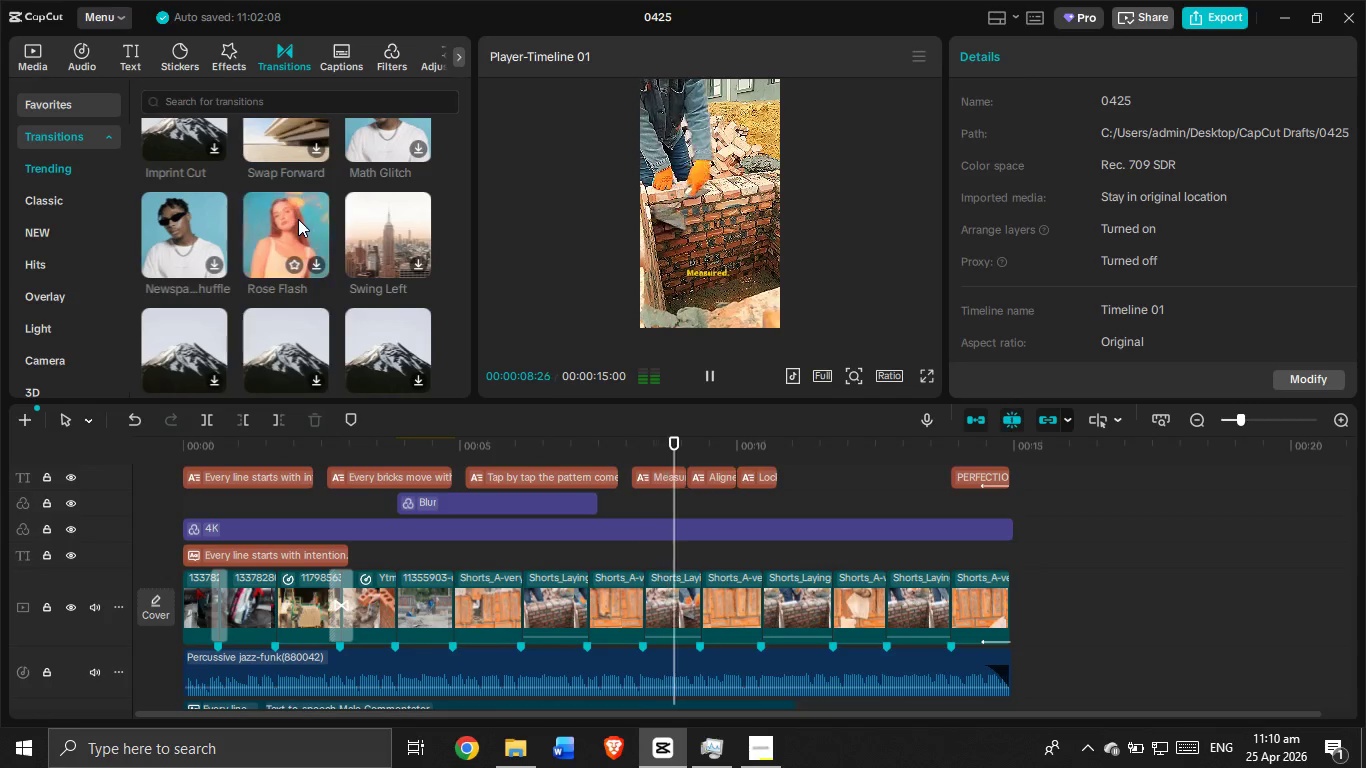 
scroll: coordinate [350, 267], scroll_direction: none, amount: 0.0
 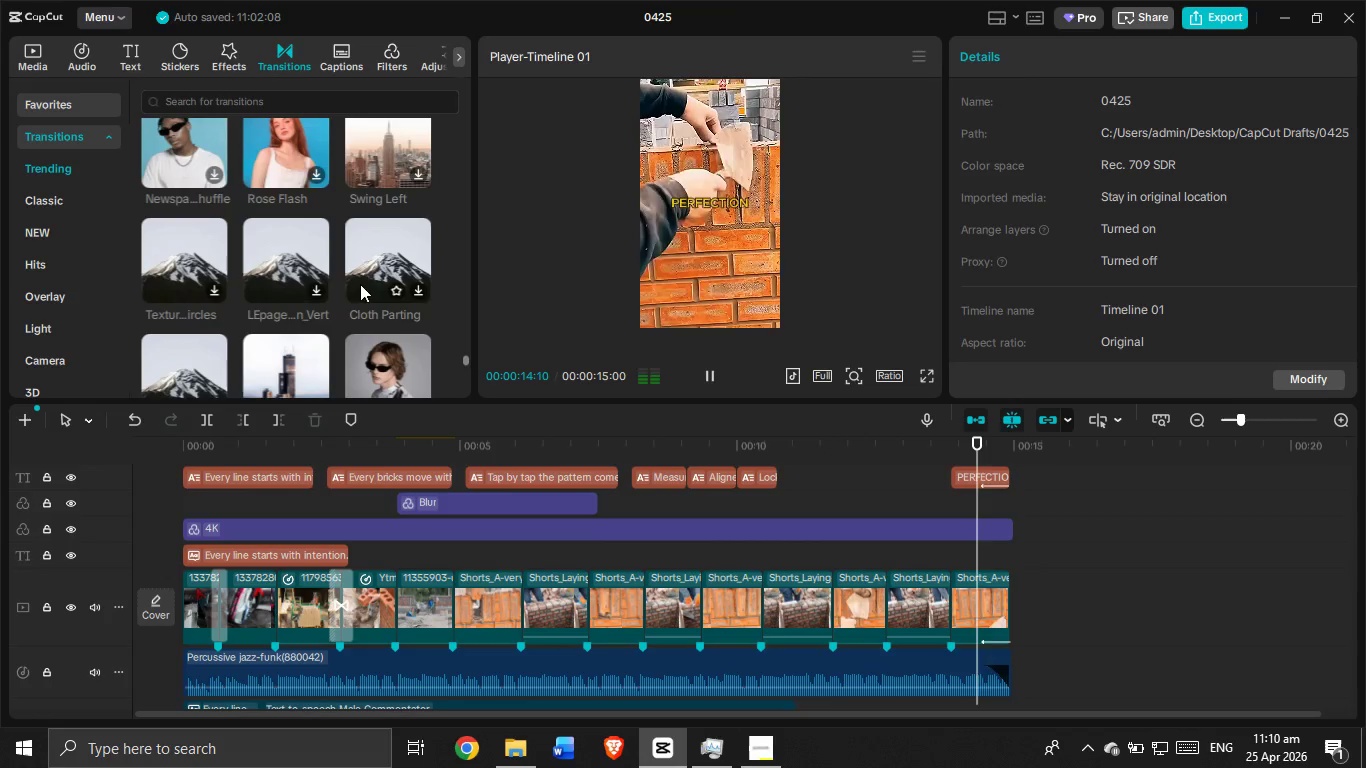 
mouse_move([363, 252])
 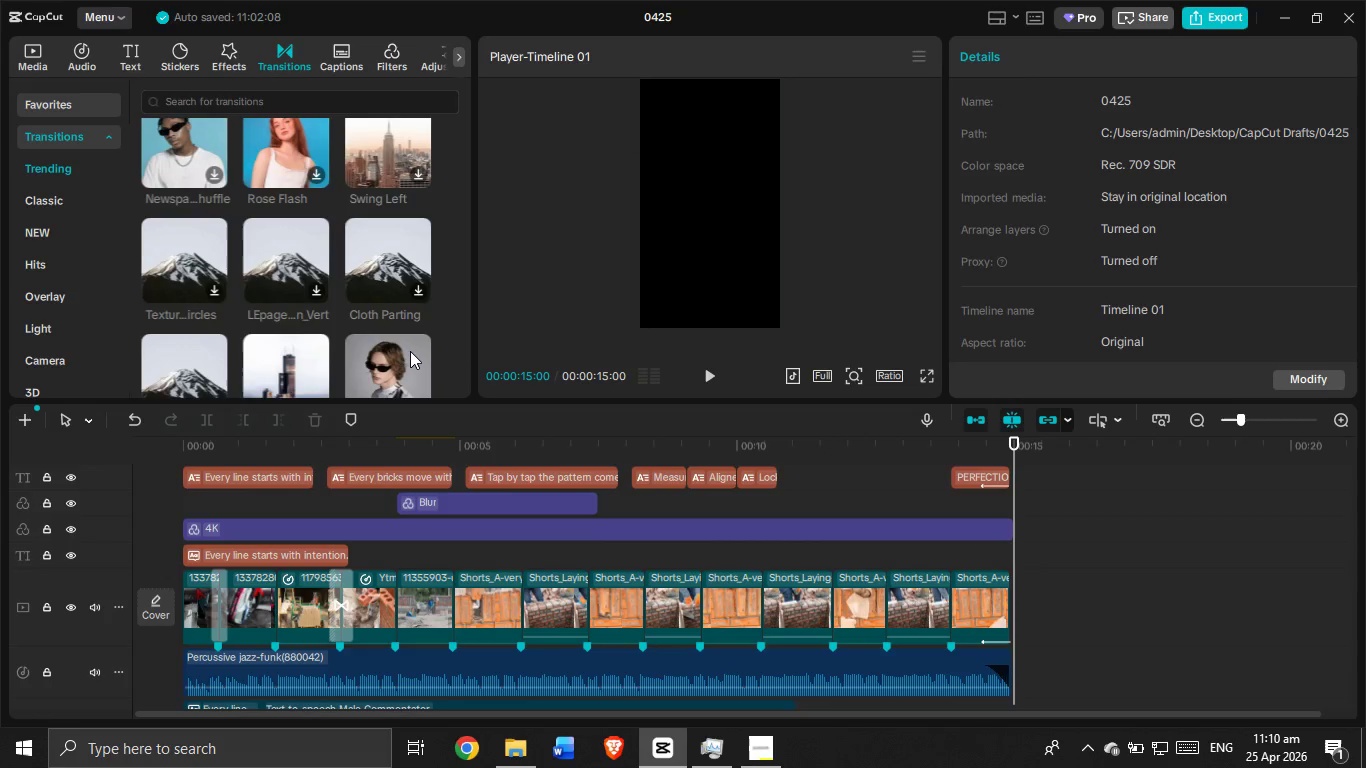 
wait(7.89)
 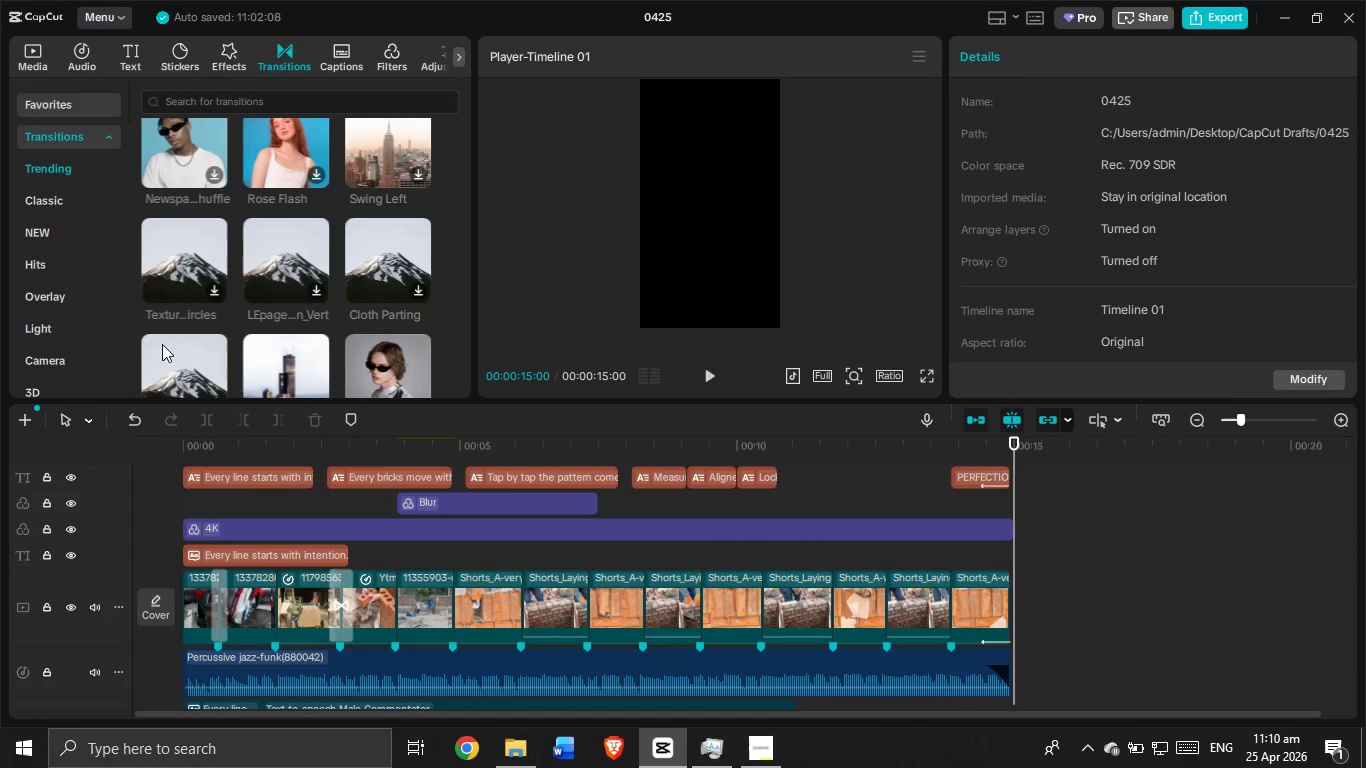 
scroll: coordinate [401, 356], scroll_direction: down, amount: 1.0
 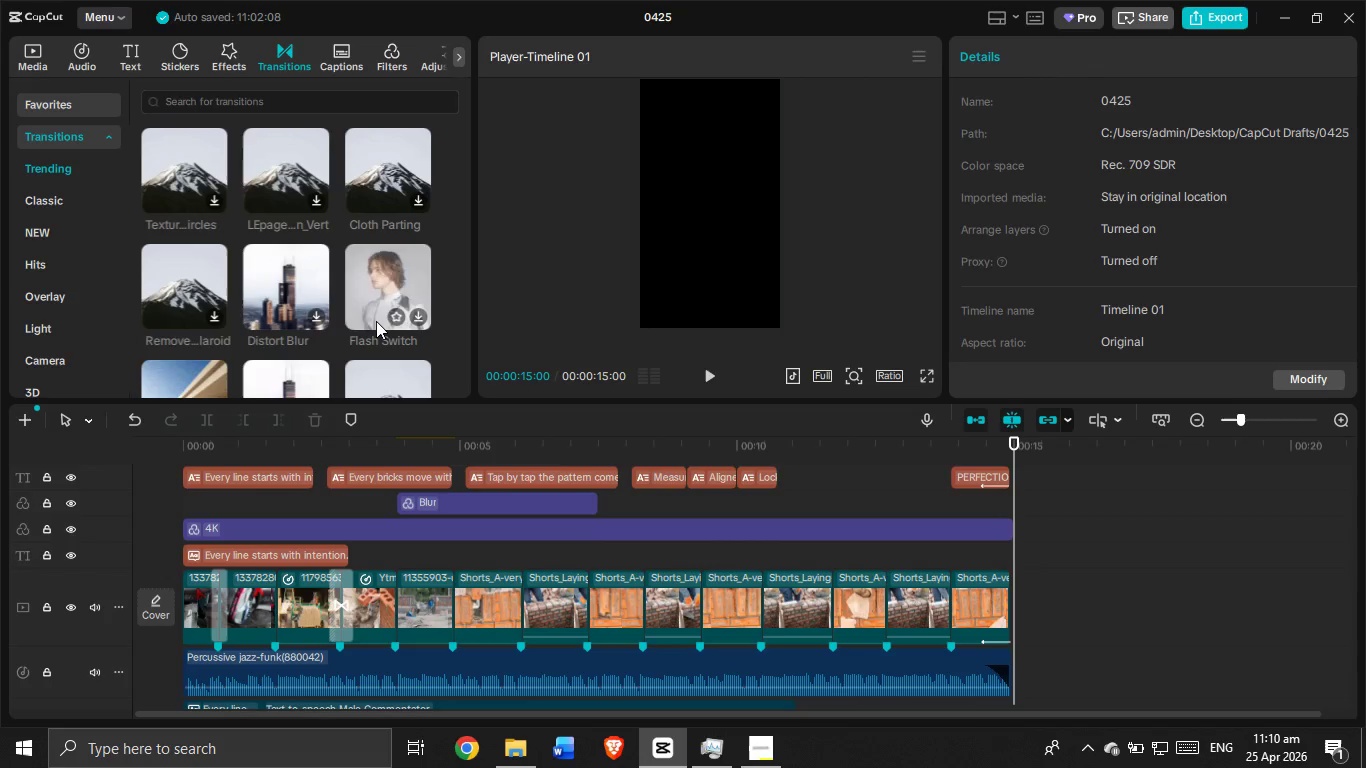 
wait(7.48)
 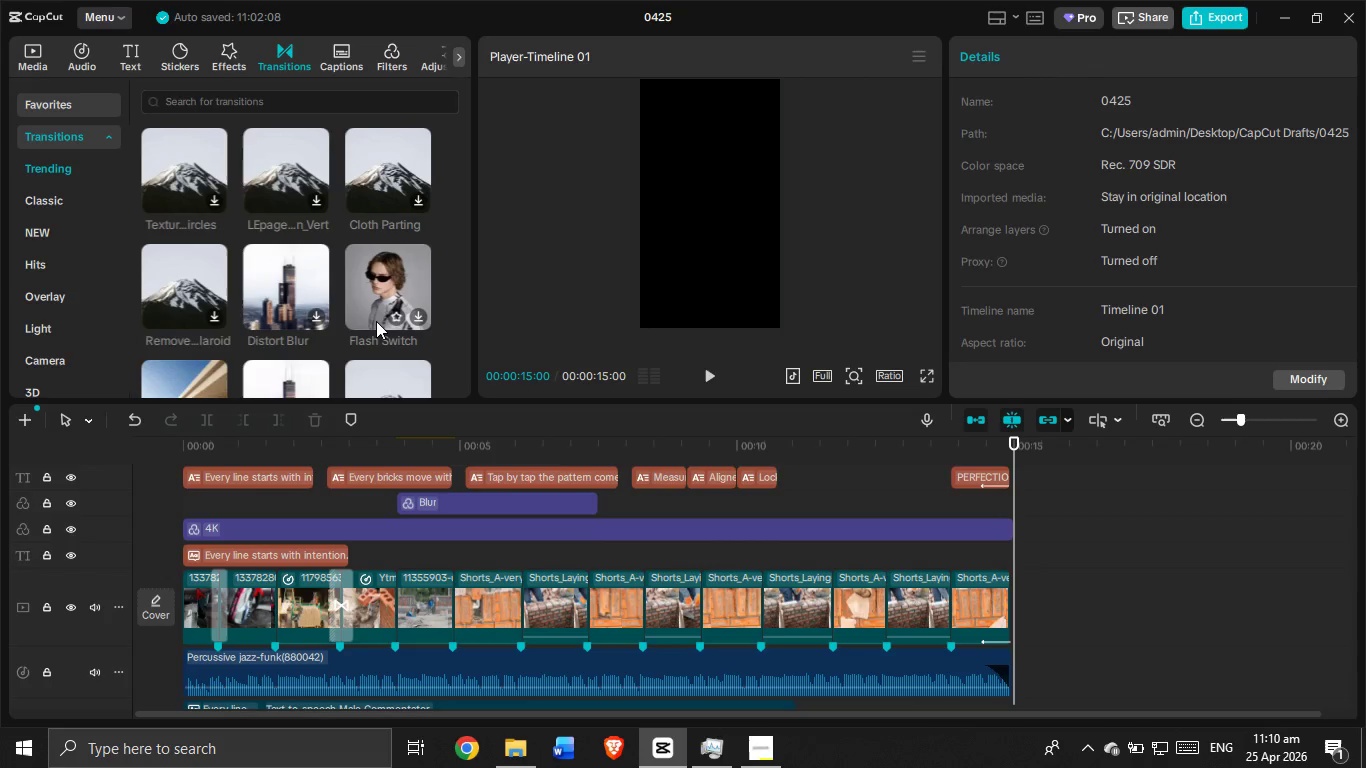 
scroll: coordinate [367, 273], scroll_direction: down, amount: 12.0
 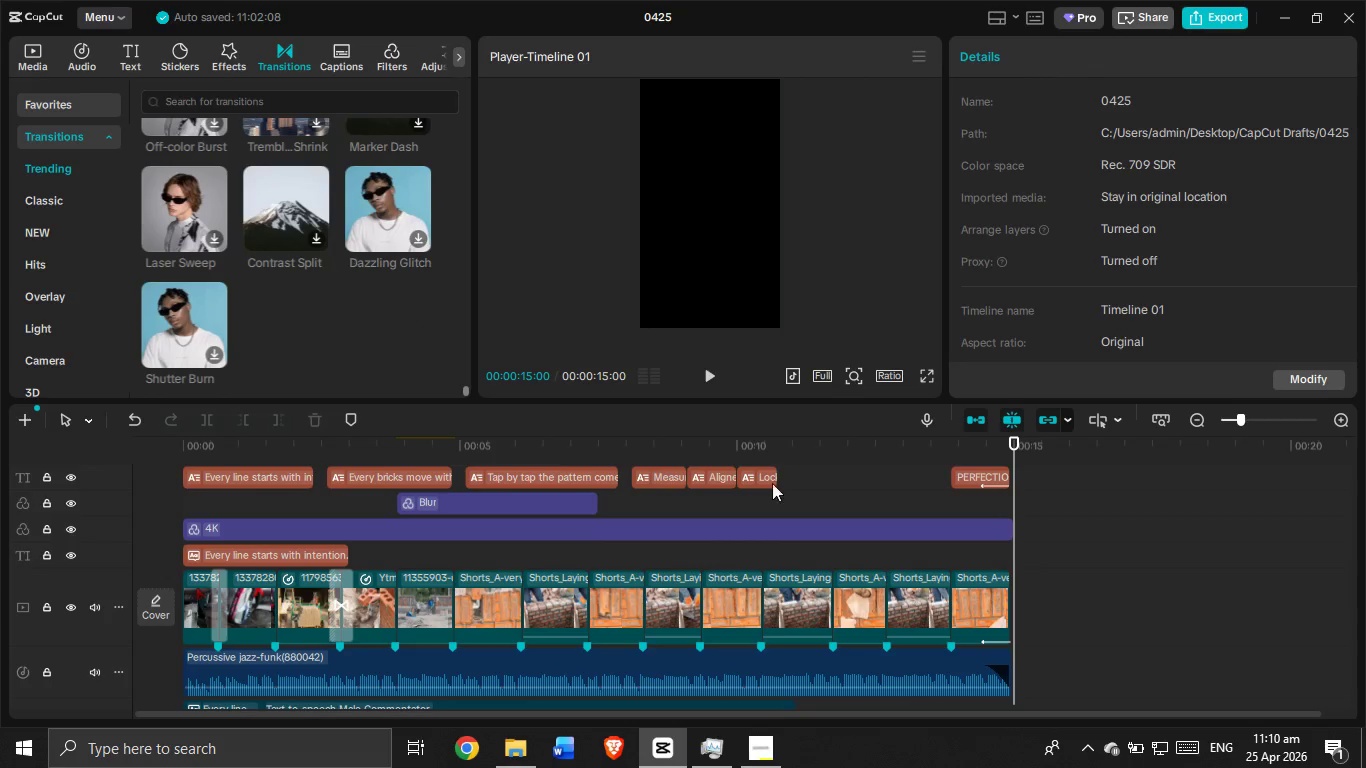 
left_click([836, 492])
 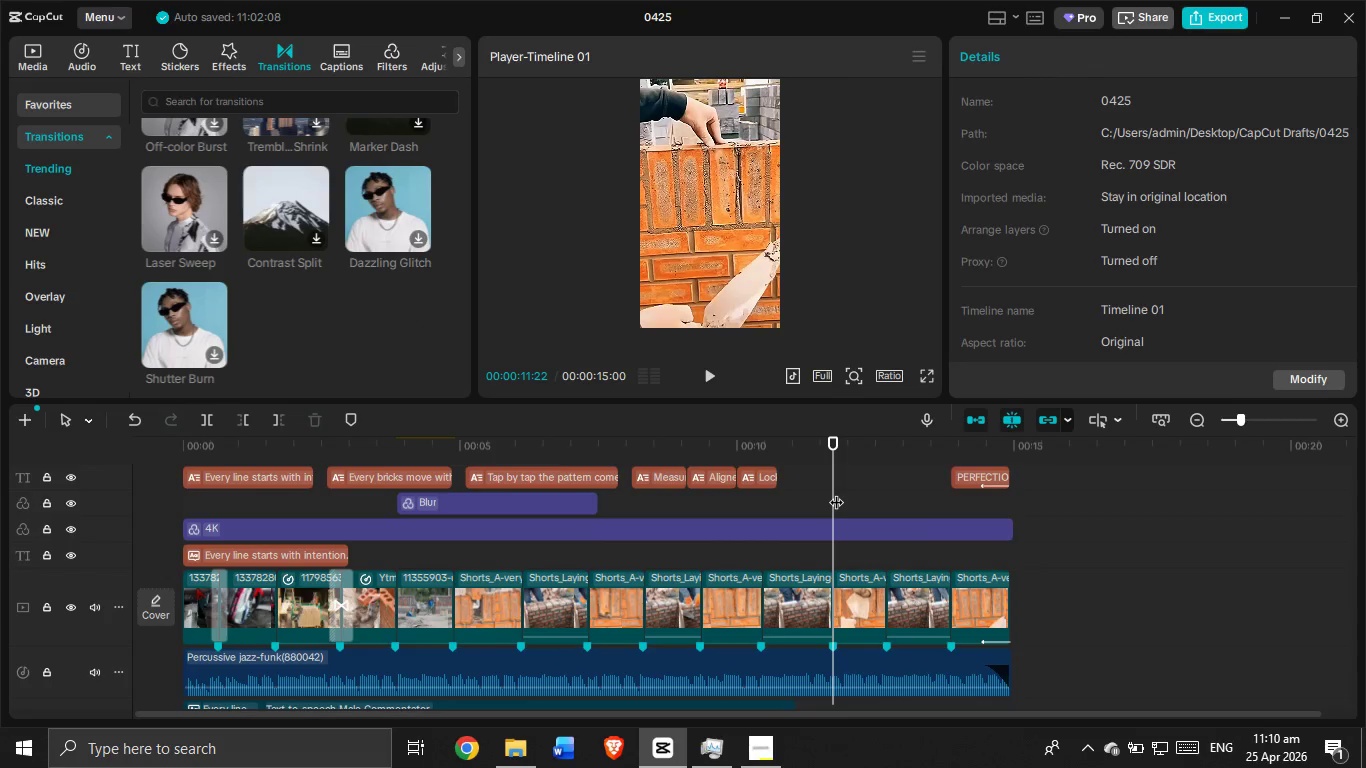 
left_click_drag(start_coordinate=[836, 492], to_coordinate=[0, 480])
 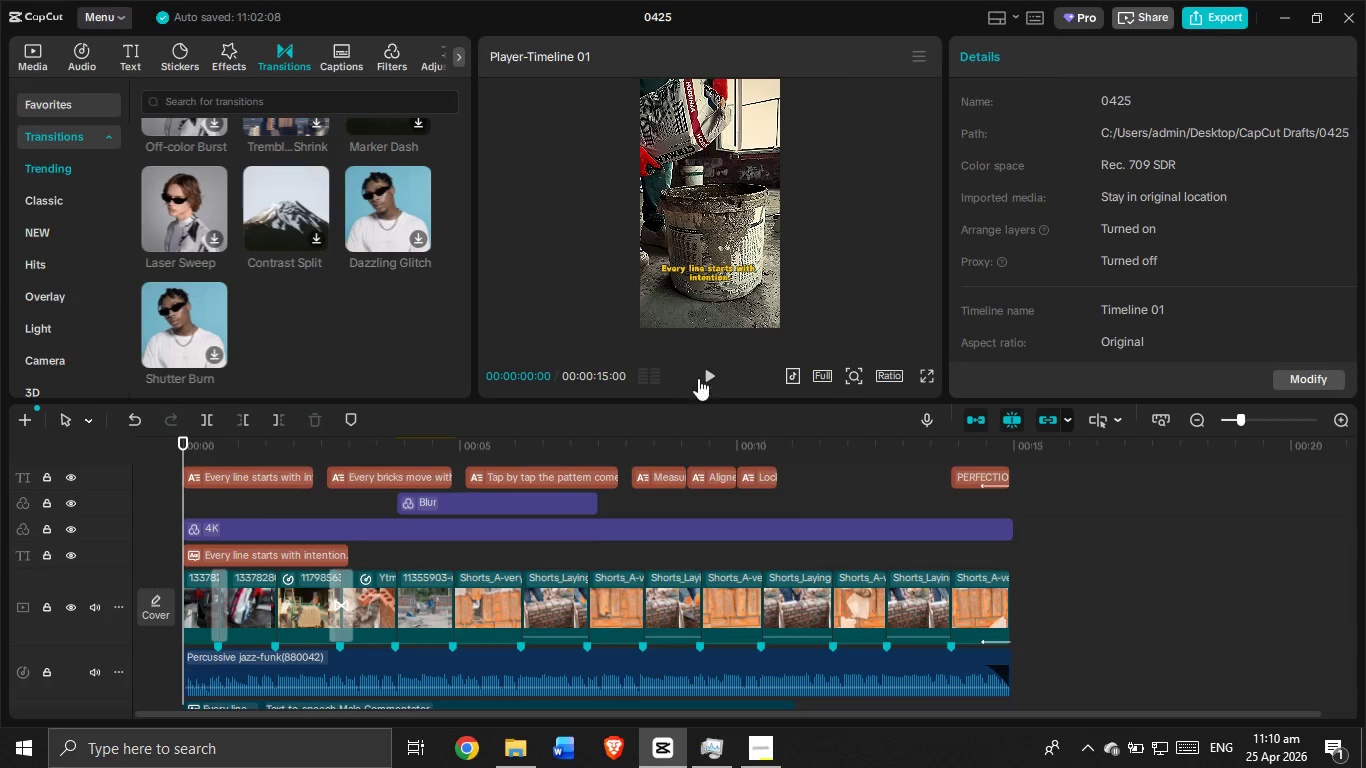 
left_click([707, 374])
 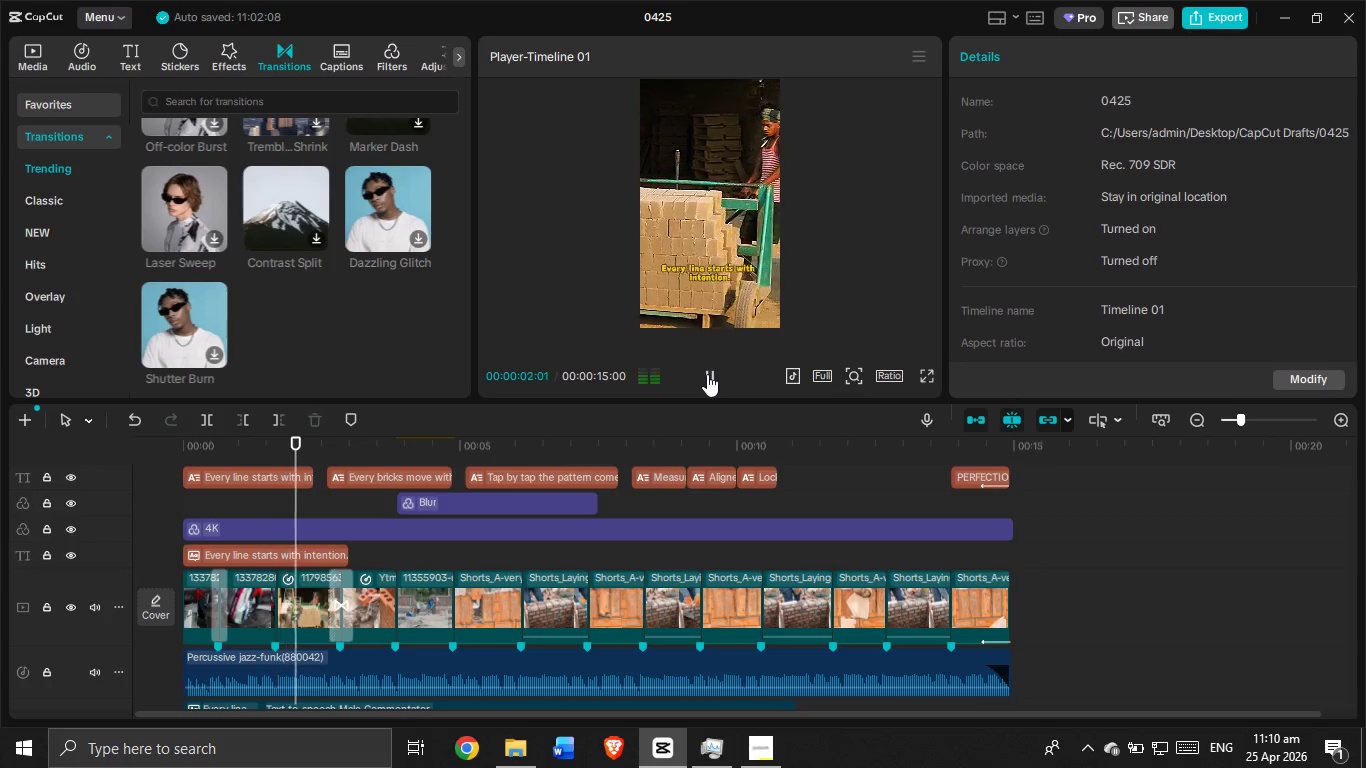 
scroll: coordinate [627, 480], scroll_direction: down, amount: 2.0
 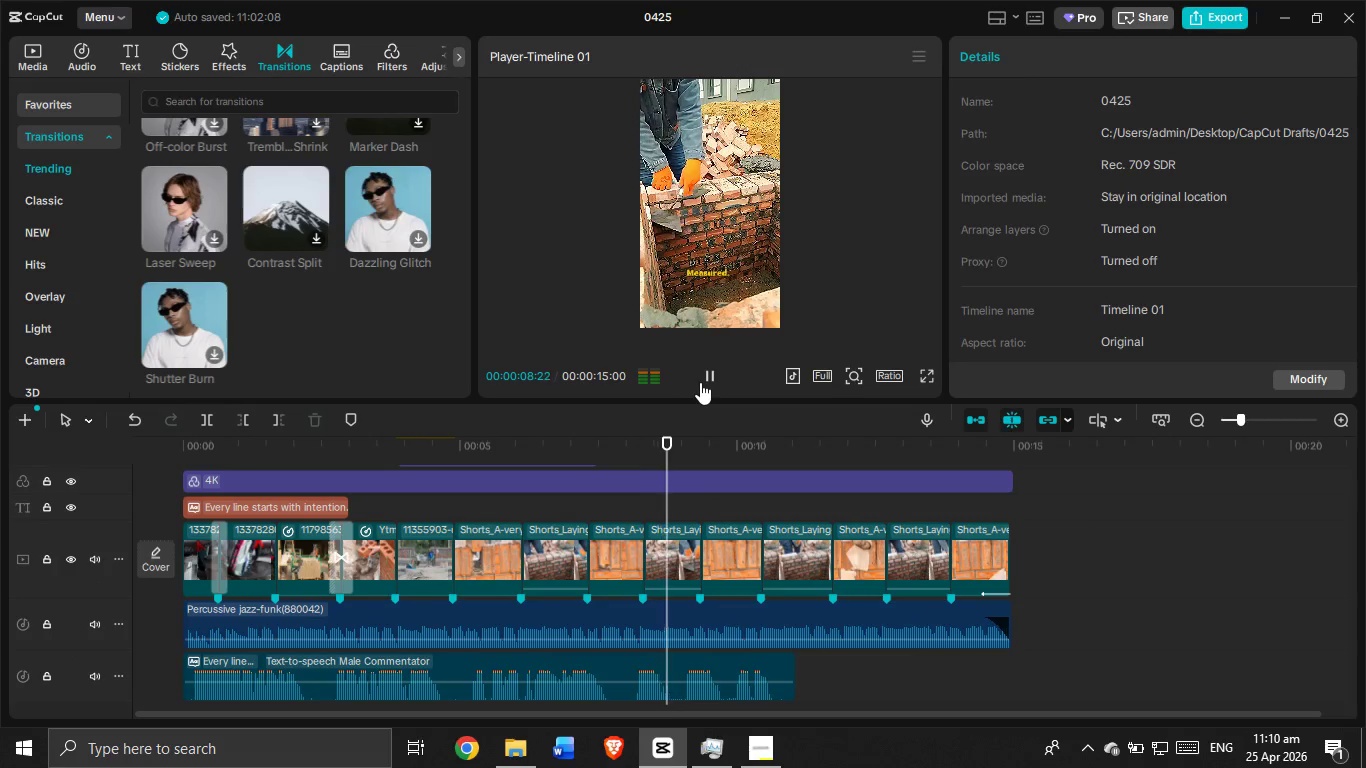 
wait(10.45)
 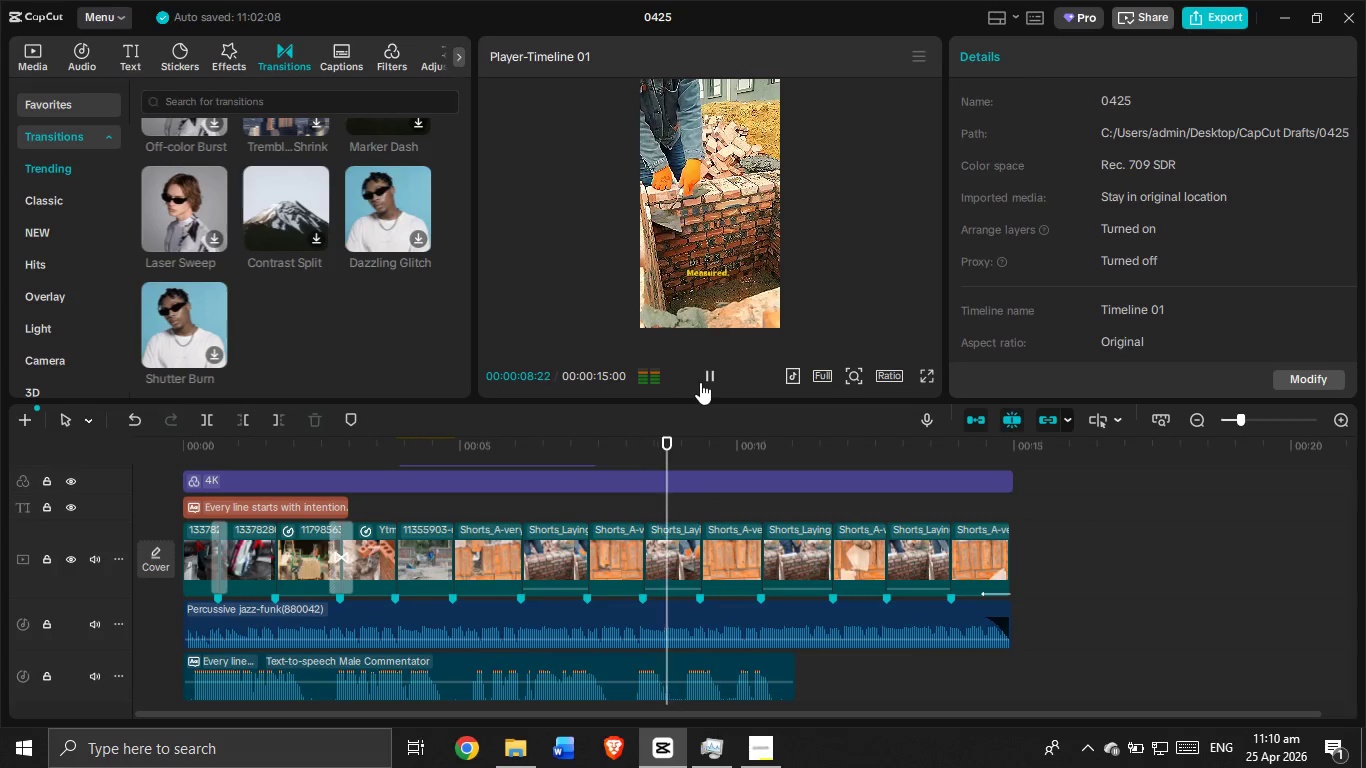 
left_click([707, 378])
 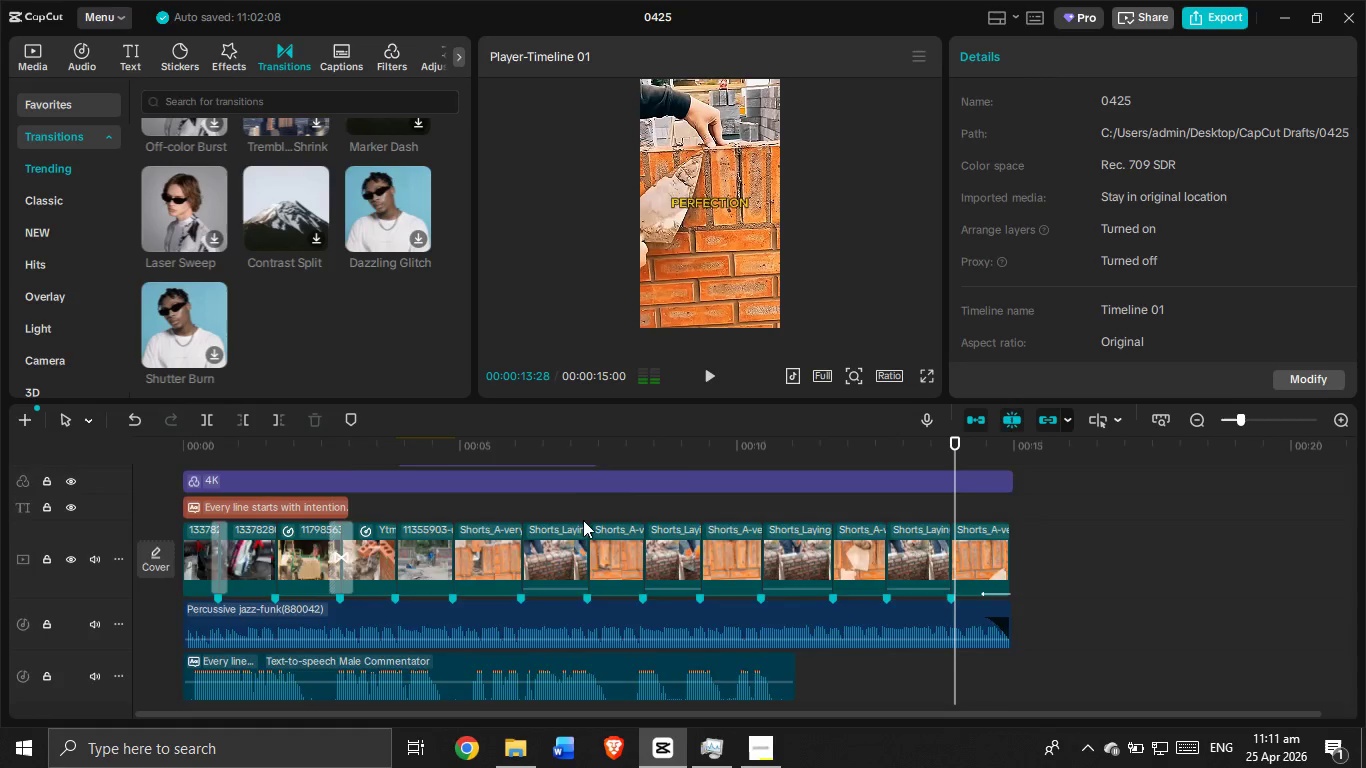 
scroll: coordinate [292, 317], scroll_direction: up, amount: 12.0
 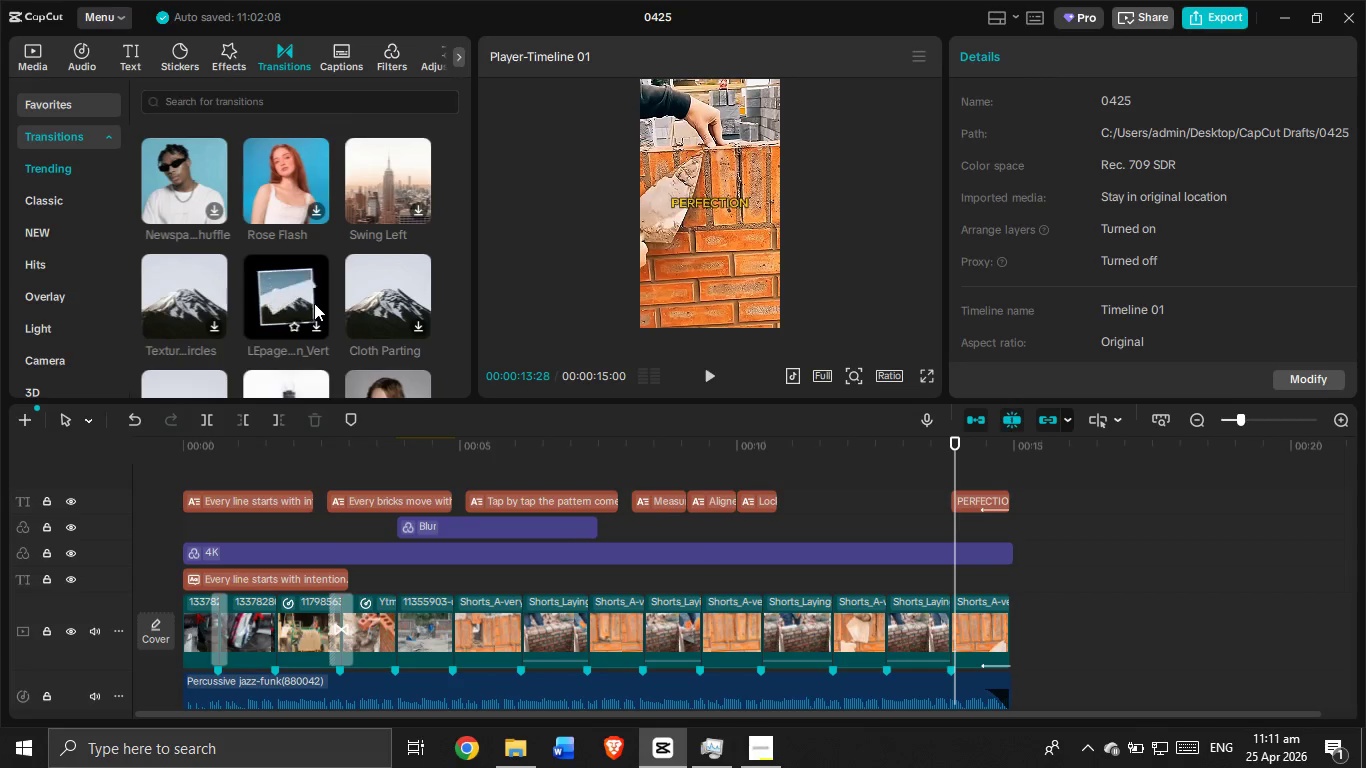 
wait(6.02)
 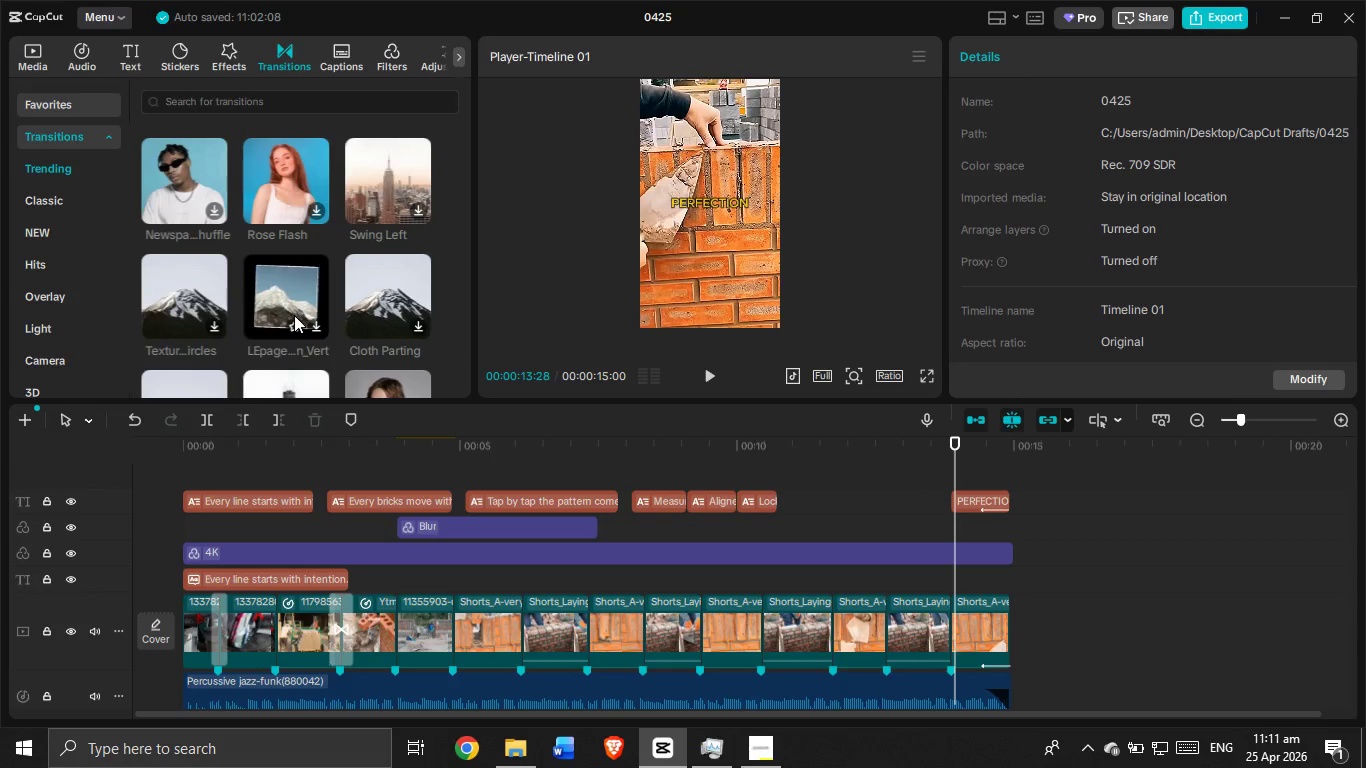 
scroll: coordinate [313, 252], scroll_direction: none, amount: 0.0
 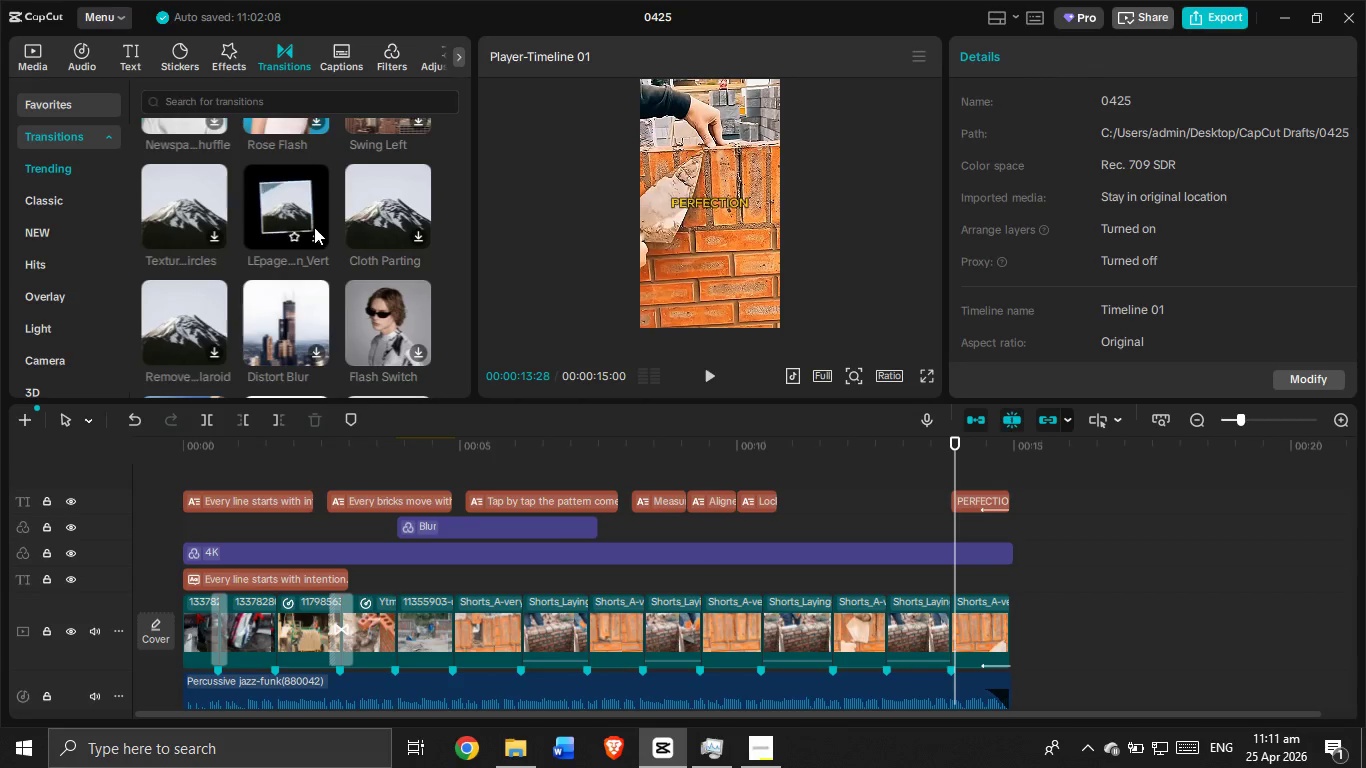 
wait(7.88)
 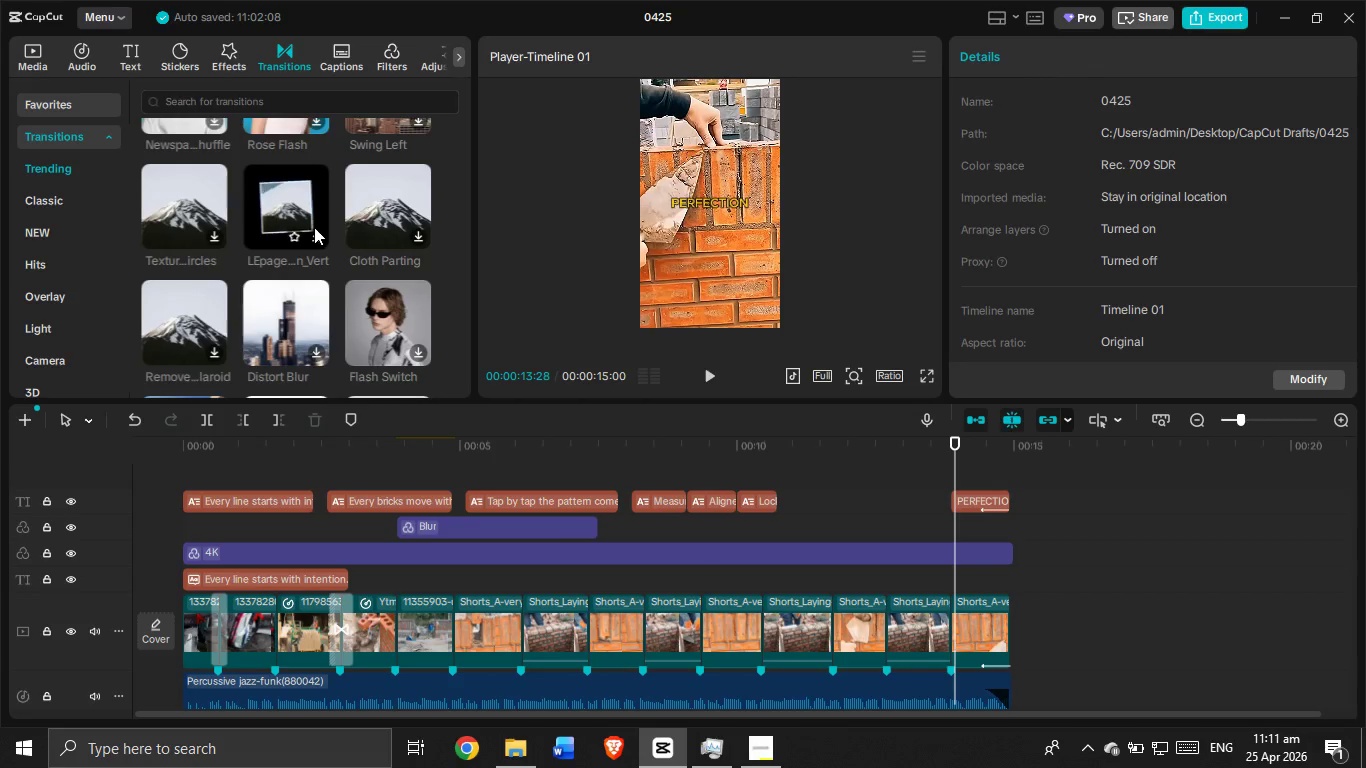 
scroll: coordinate [302, 265], scroll_direction: down, amount: 1.0
 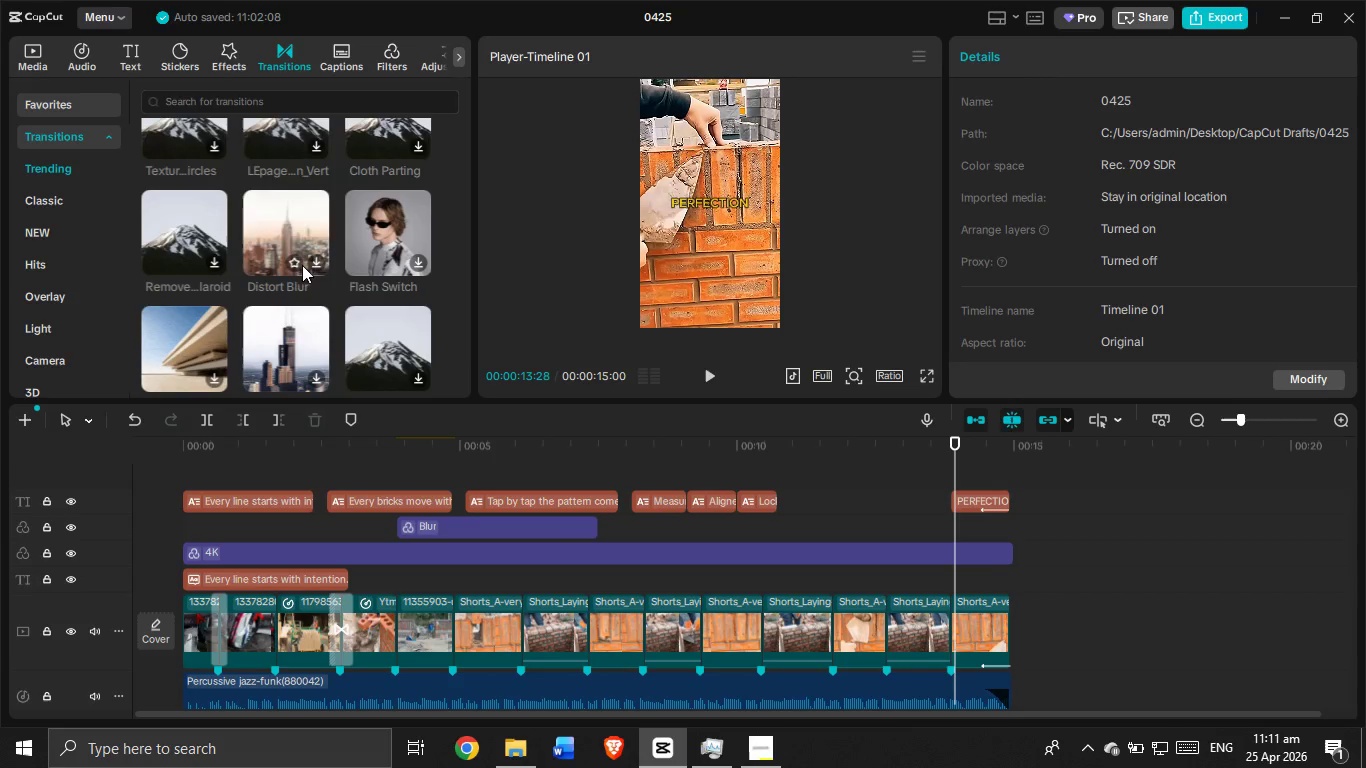 
scroll: coordinate [318, 197], scroll_direction: none, amount: 0.0